 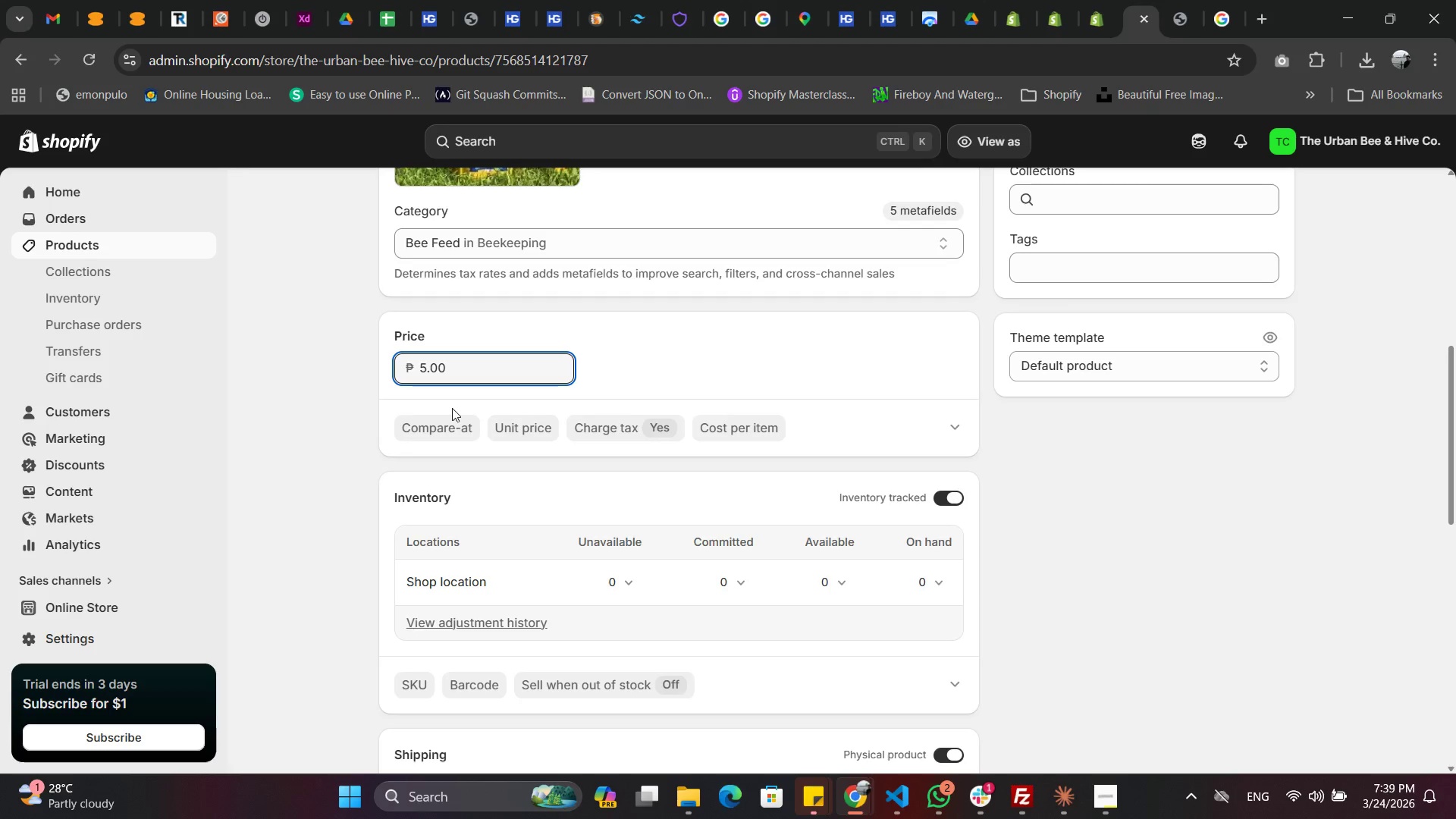 
key(3)
 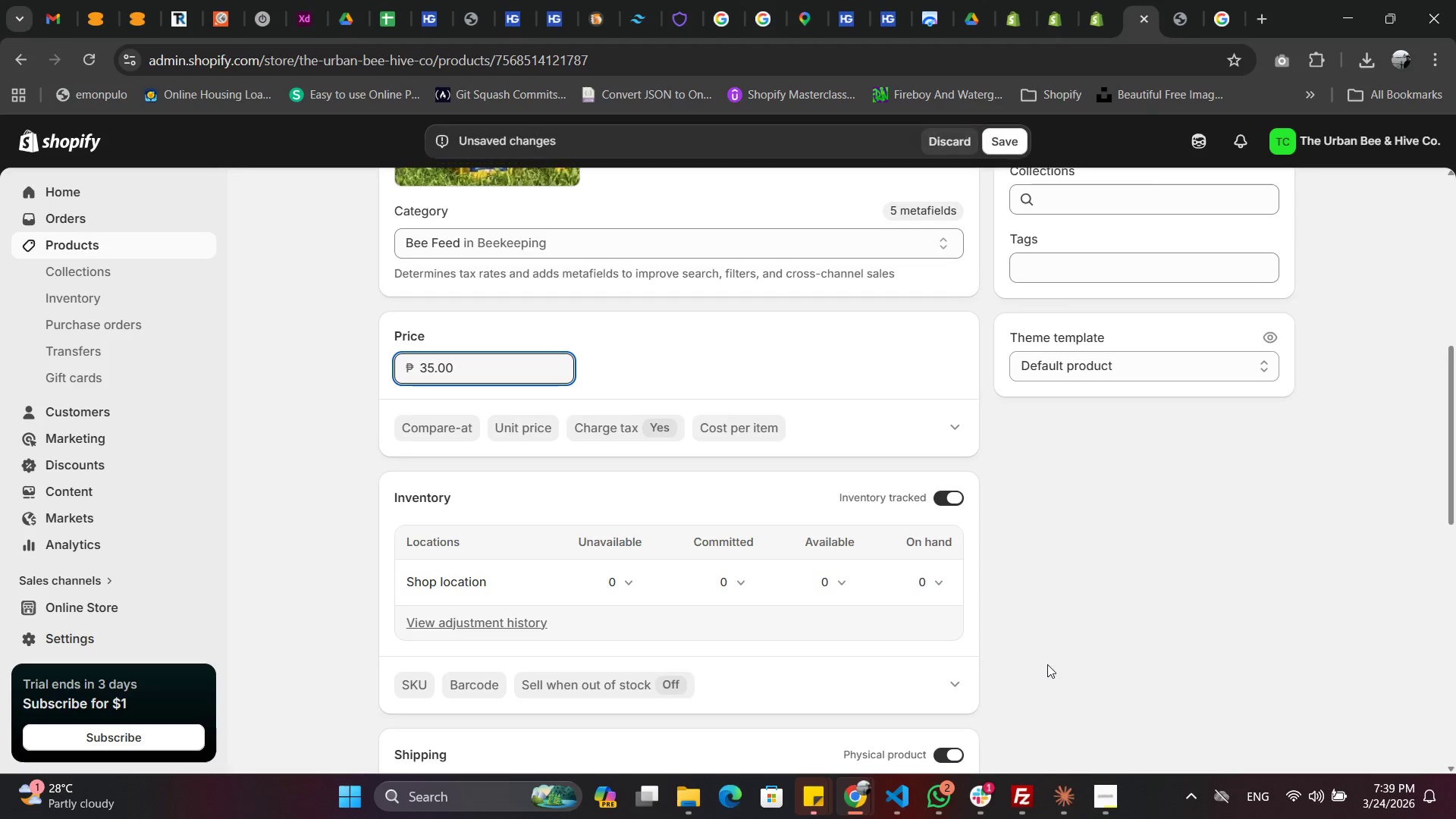 
left_click([1047, 664])
 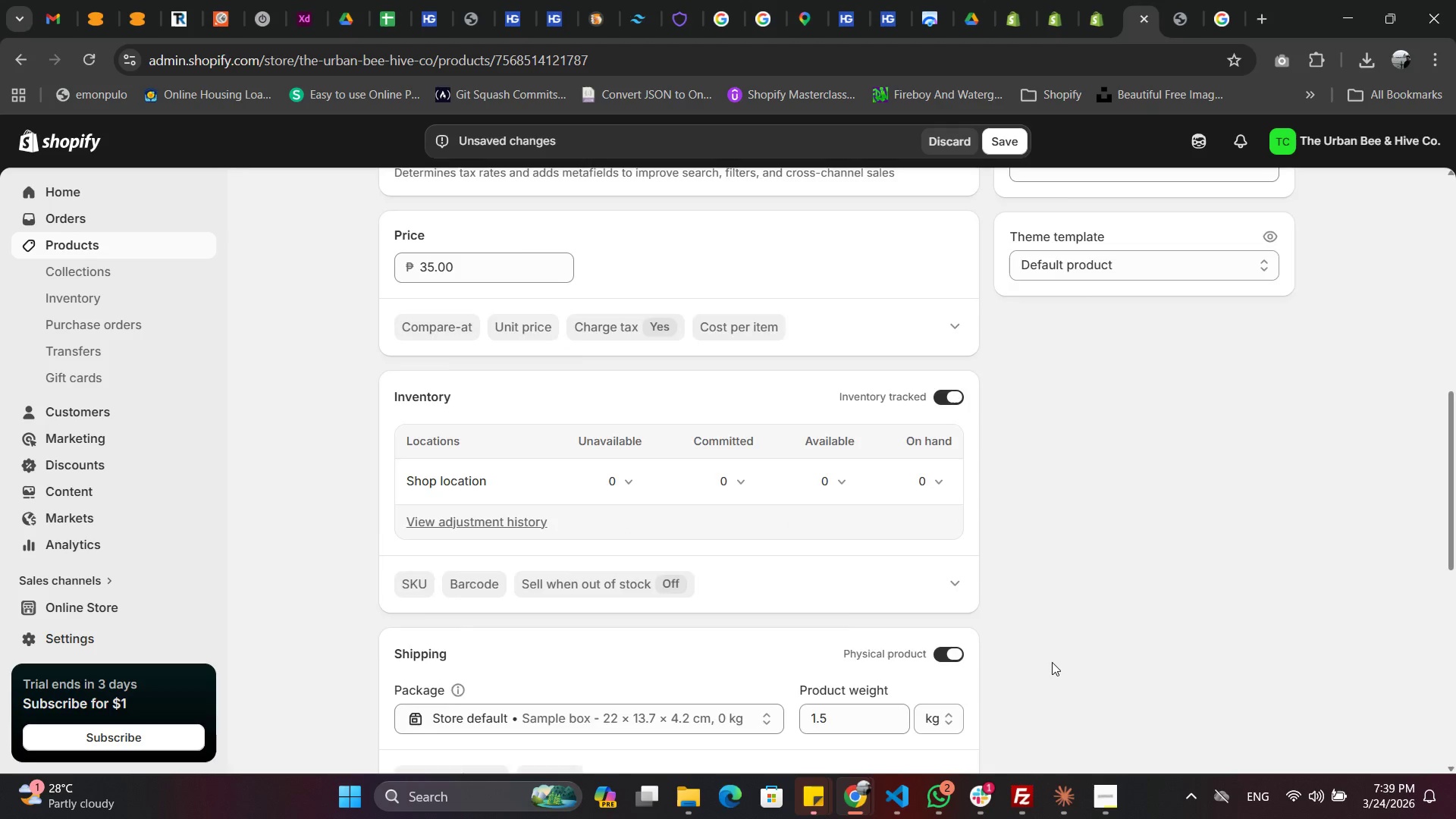 
scroll: coordinate [1047, 664], scroll_direction: down, amount: 2.0
 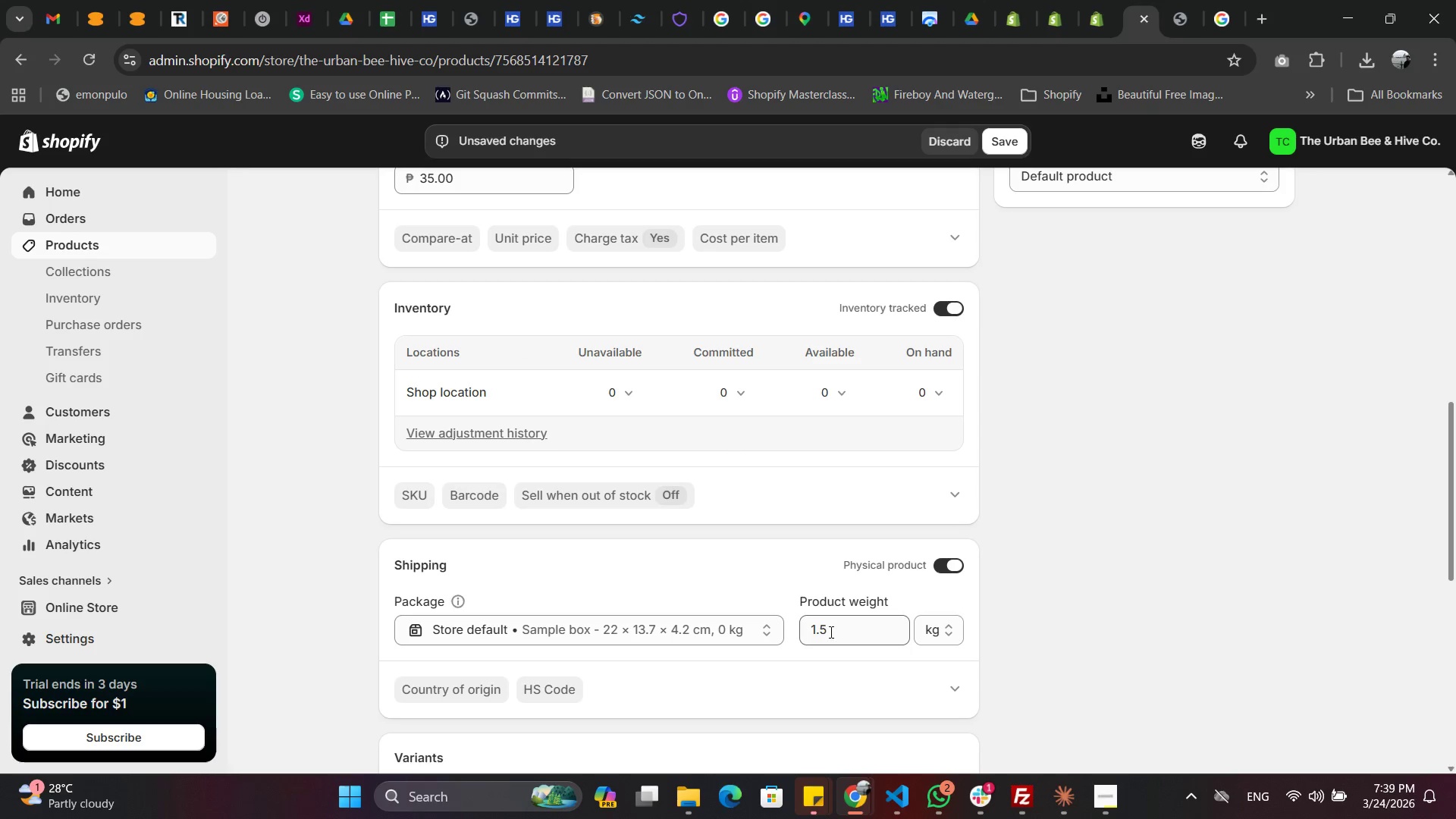 
left_click_drag(start_coordinate=[830, 632], to_coordinate=[804, 630])
 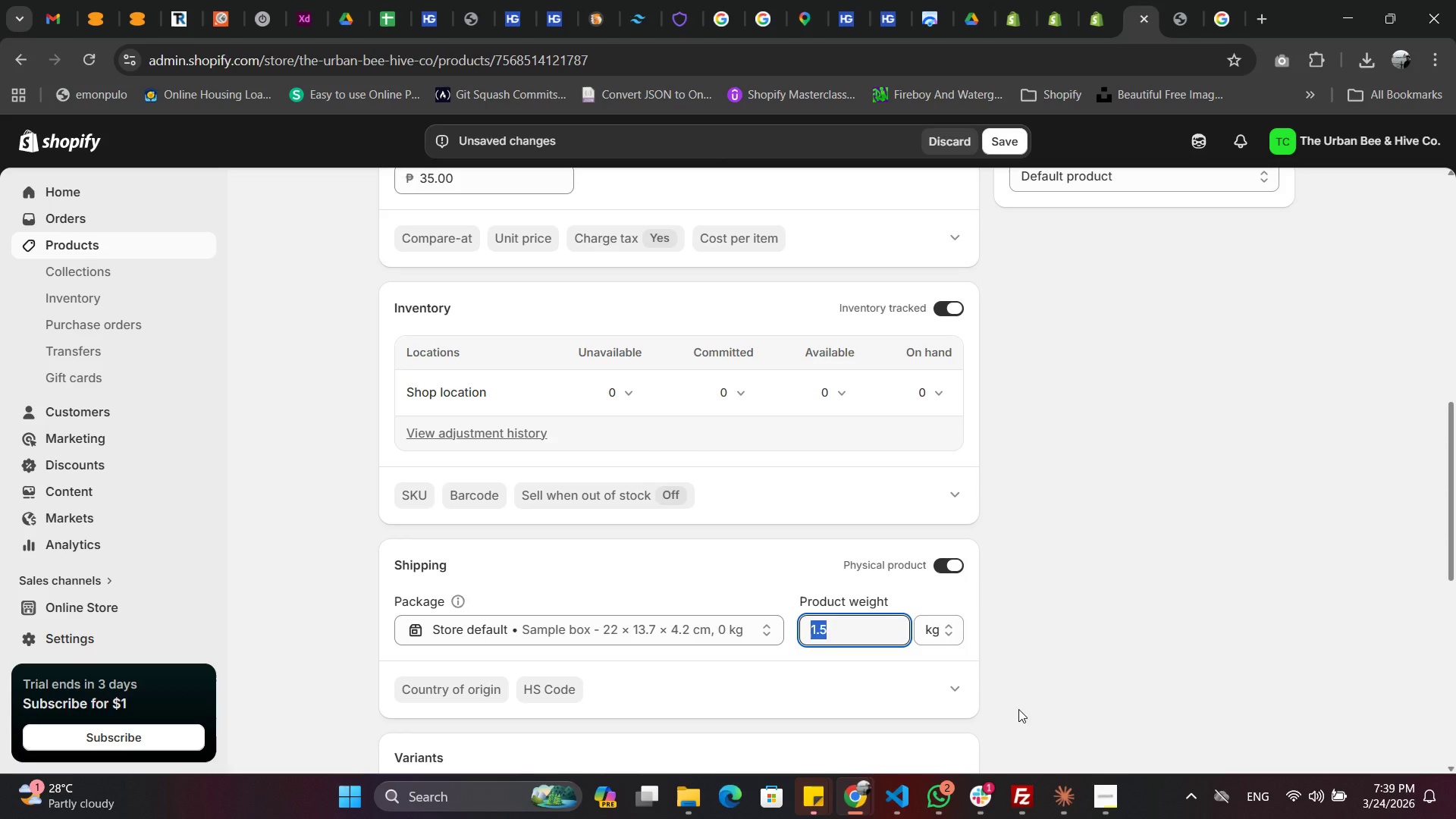 
key(2)
 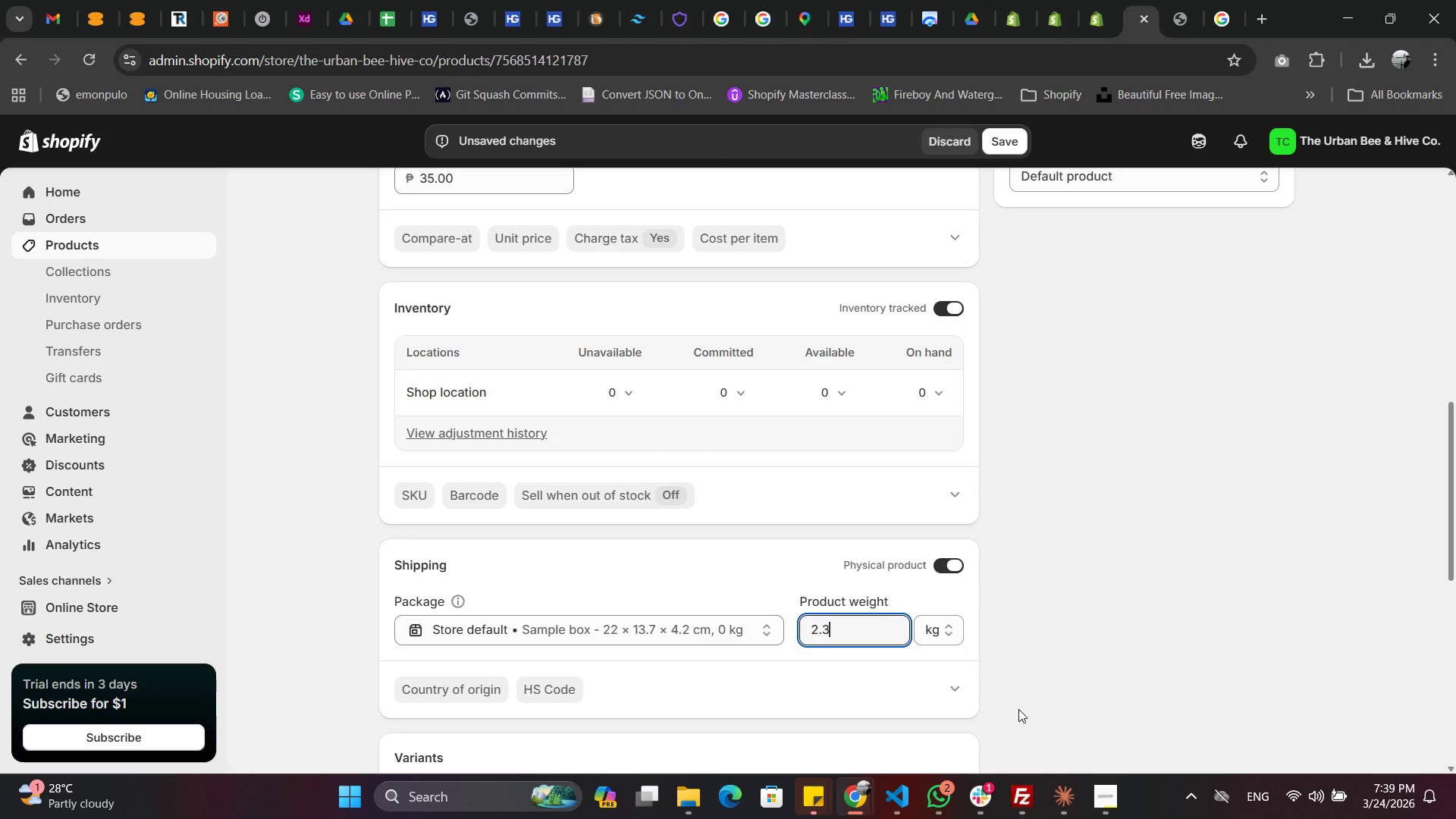 
key(Period)
 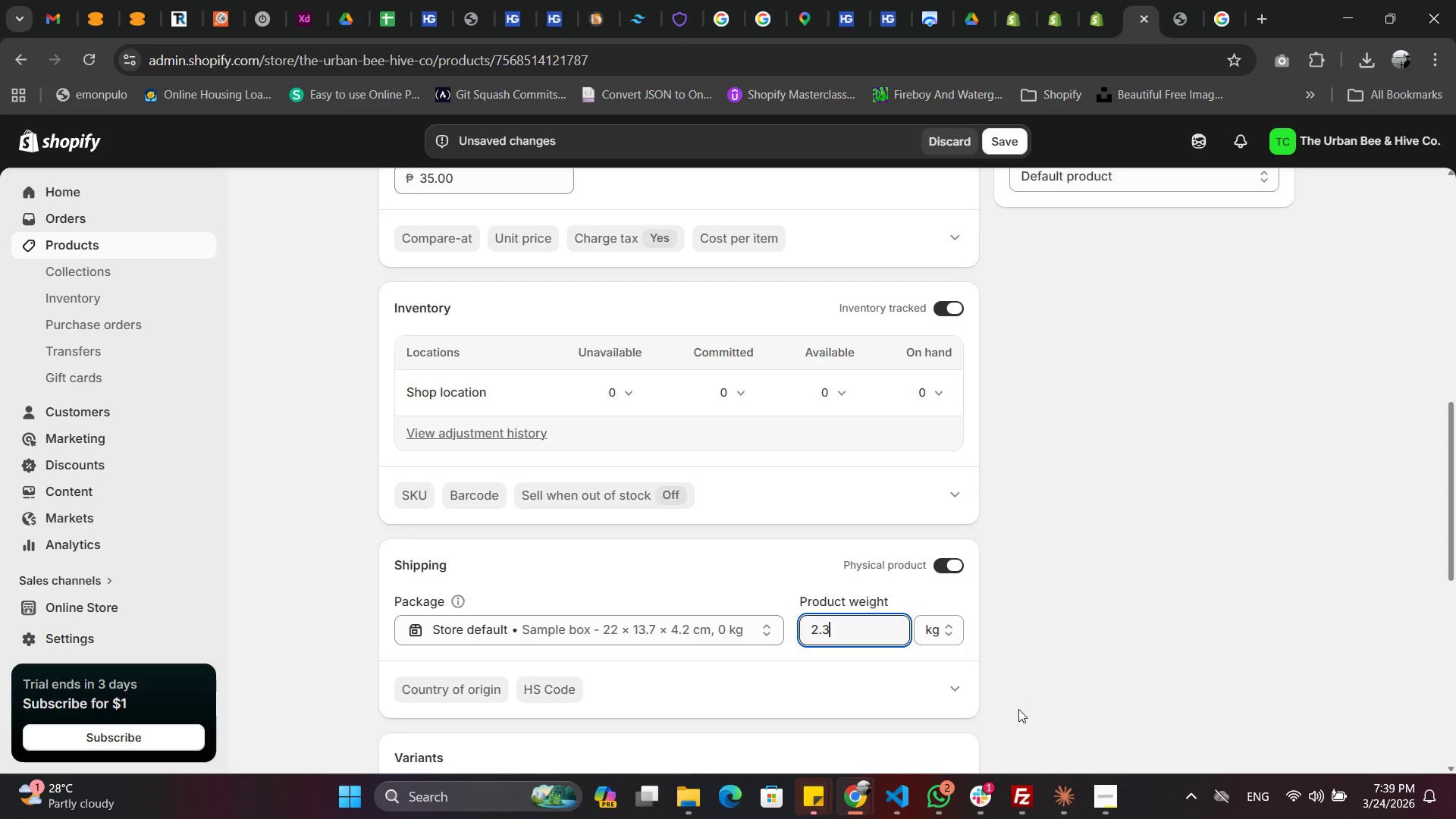 
key(3)
 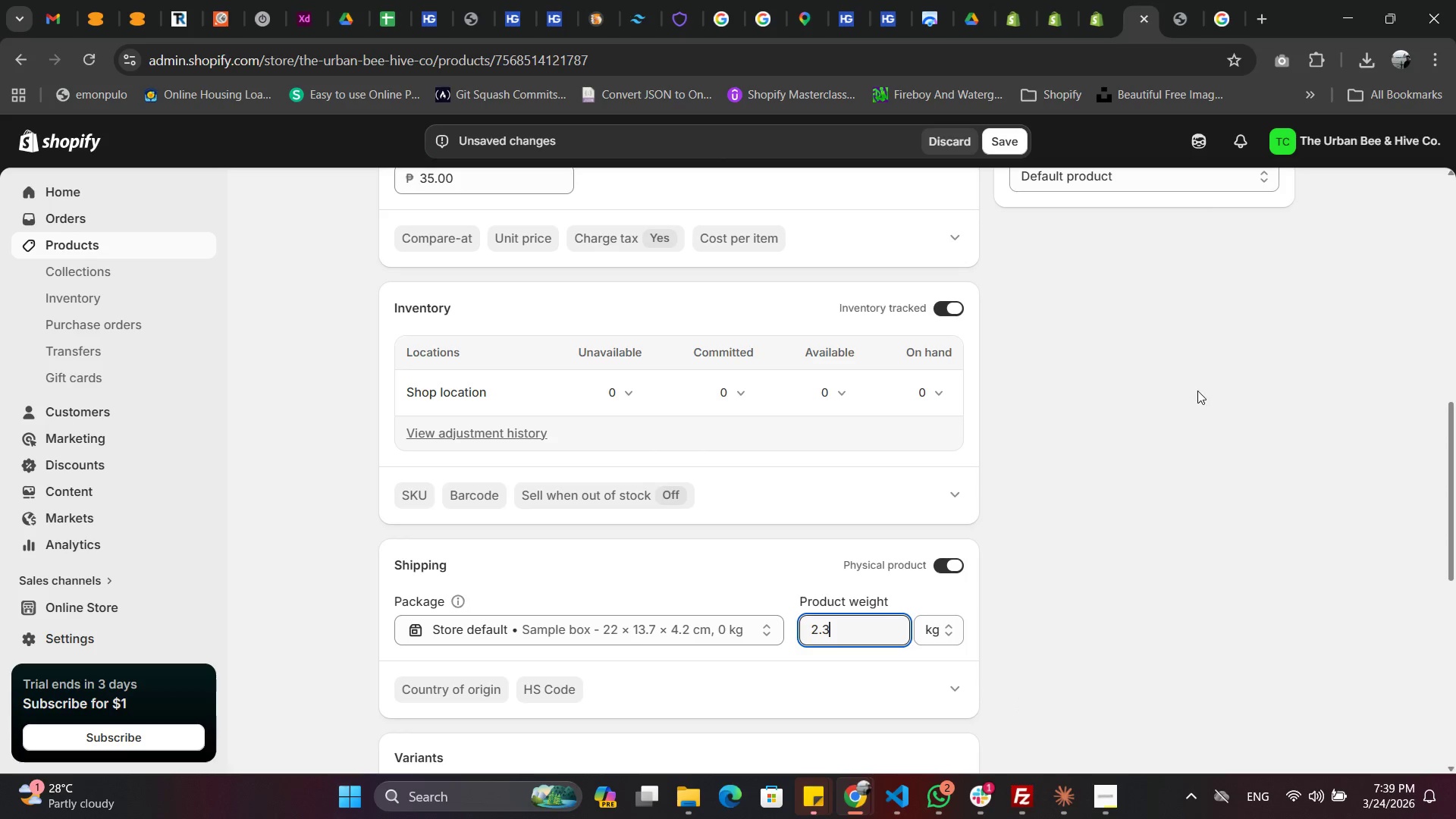 
key(Alt+AltLeft)
 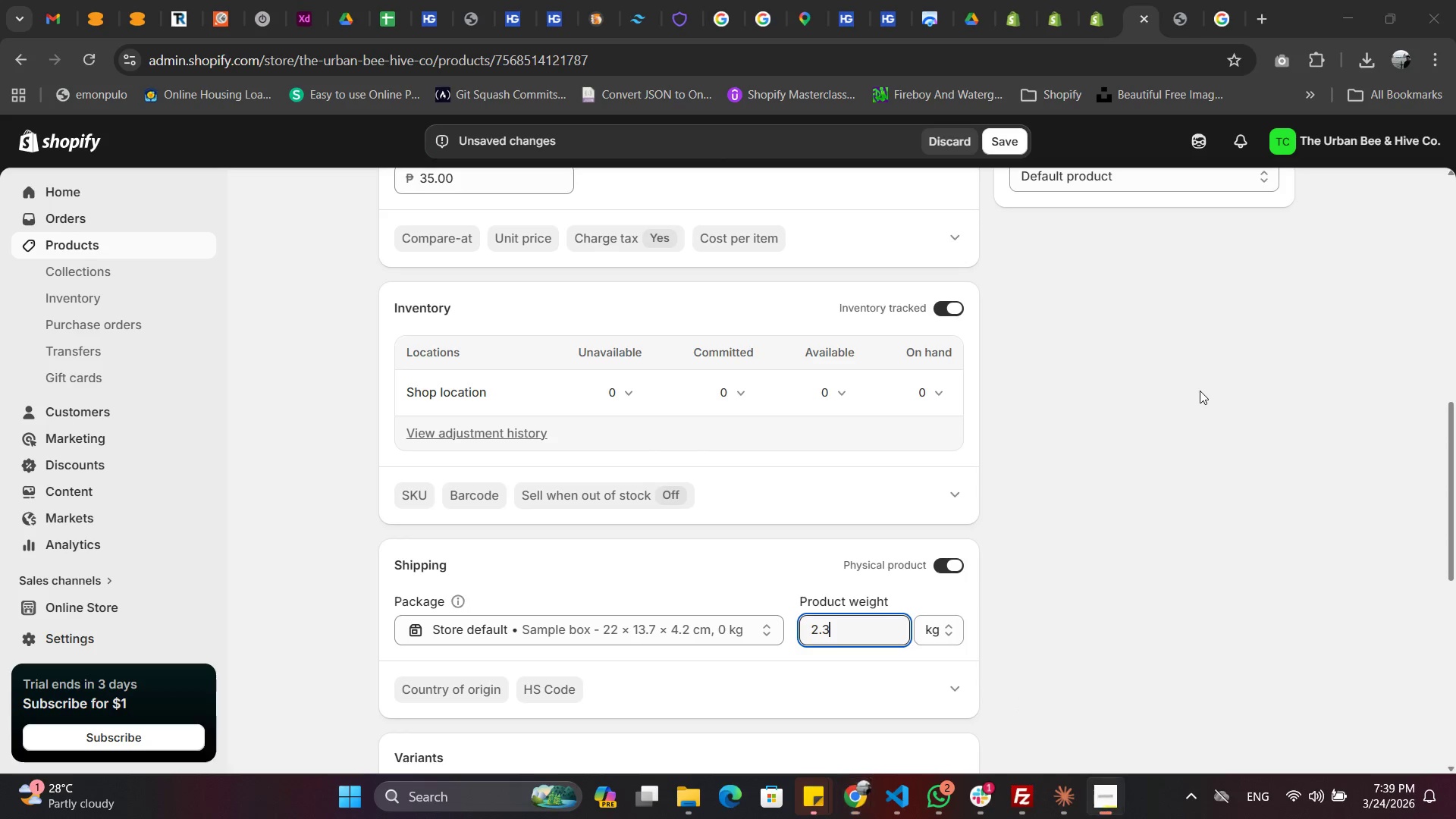 
key(Alt+Tab)